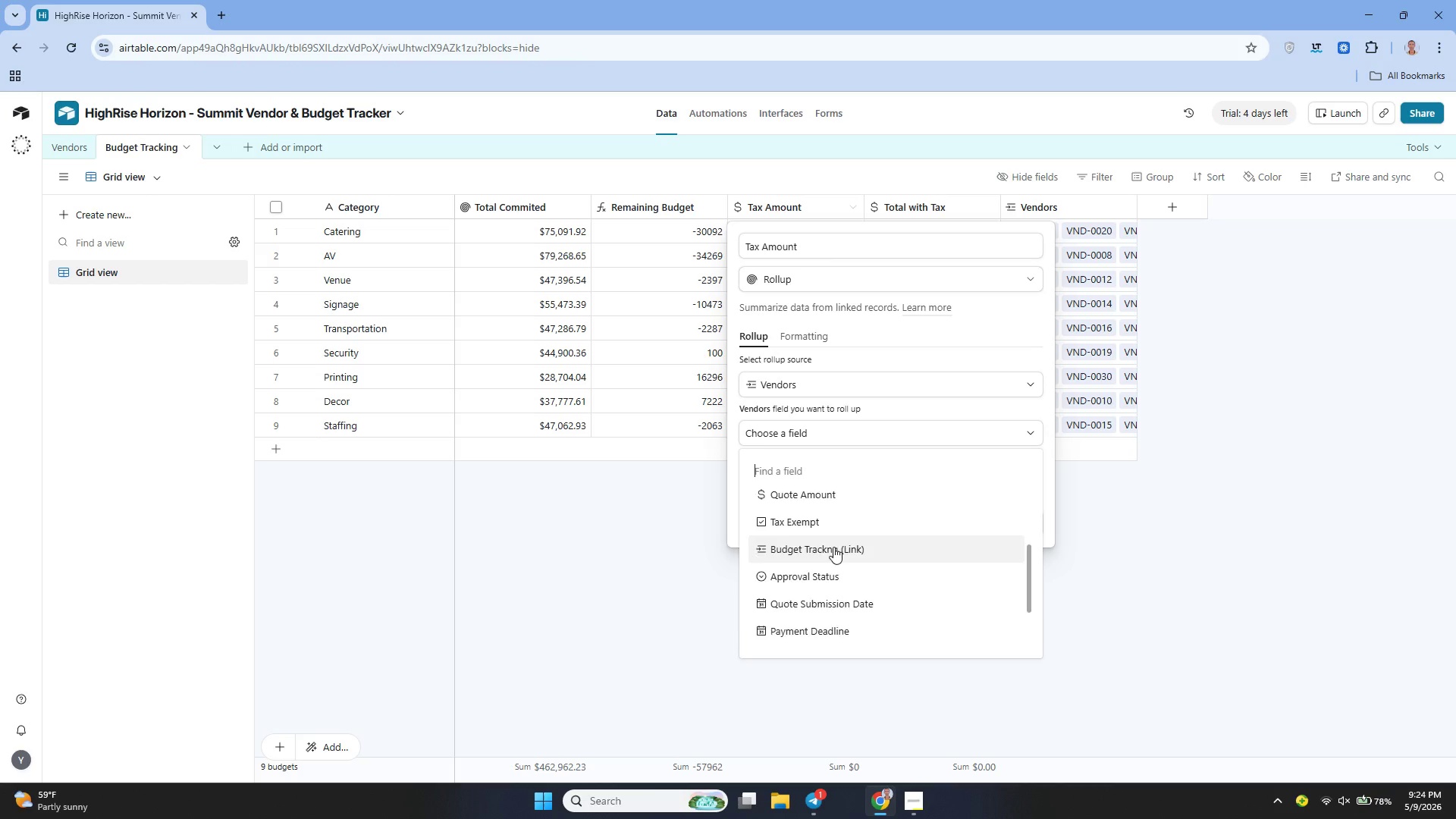 
wait(6.5)
 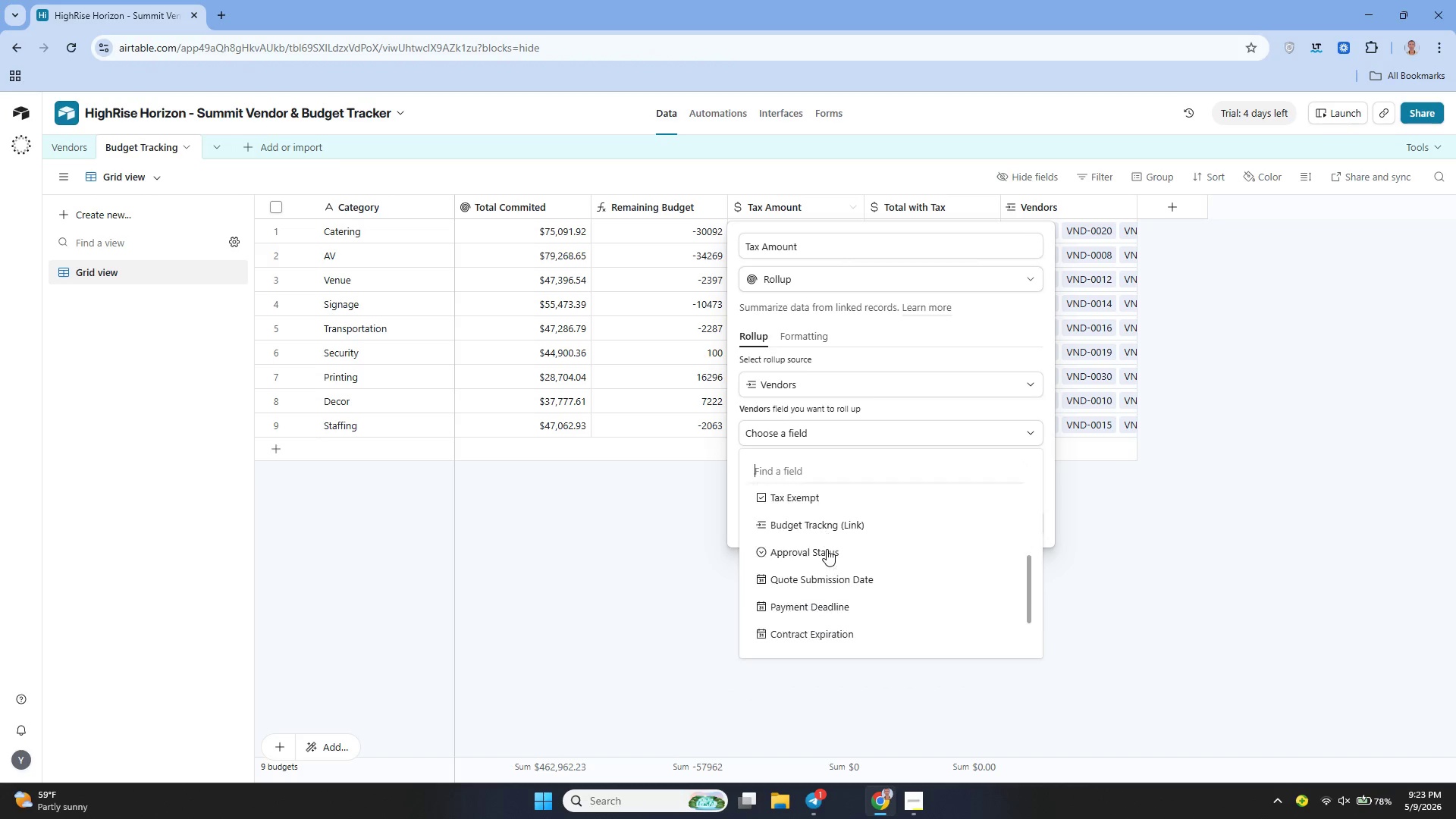 
left_click([815, 609])
 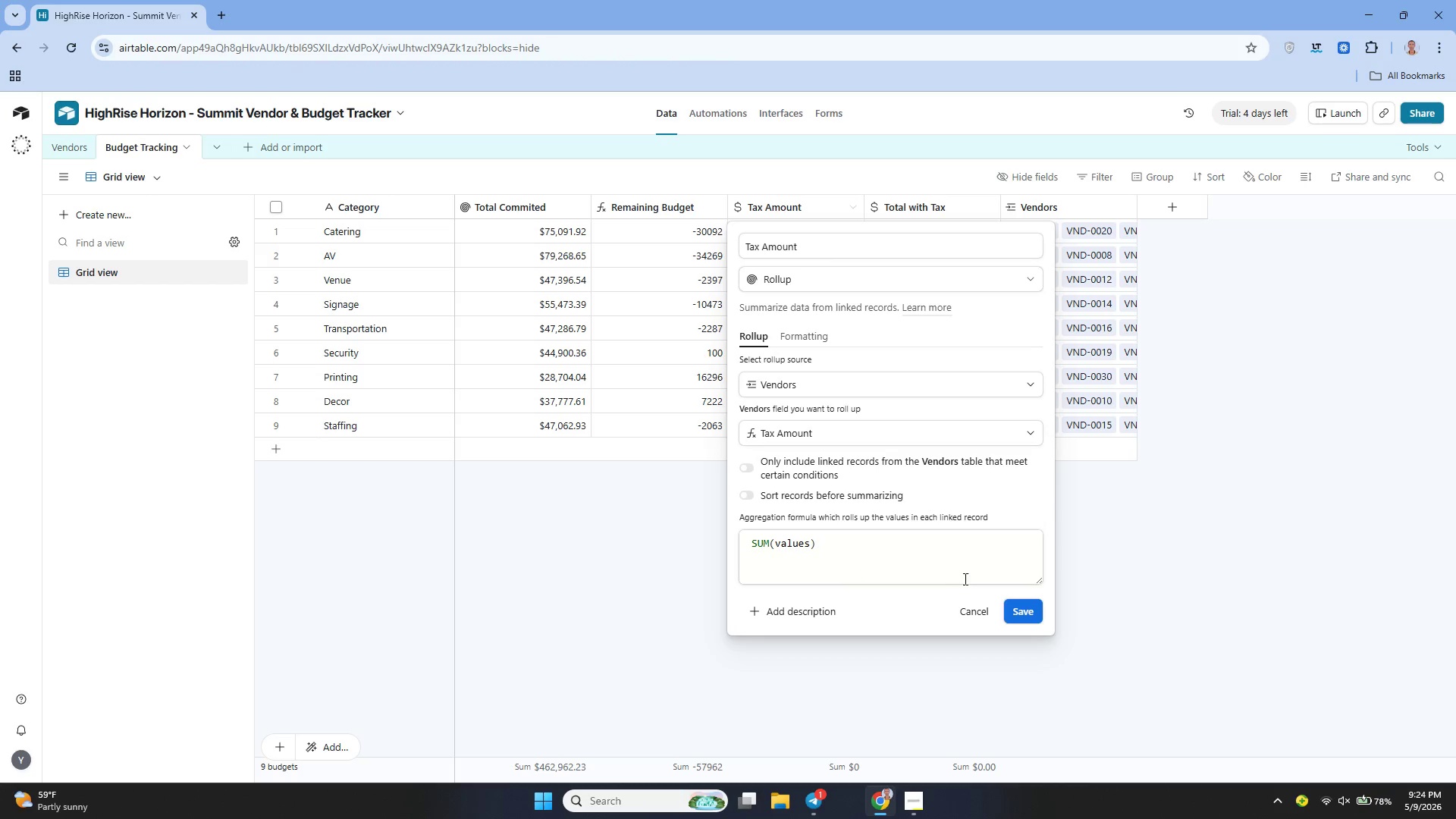 
left_click([1018, 609])
 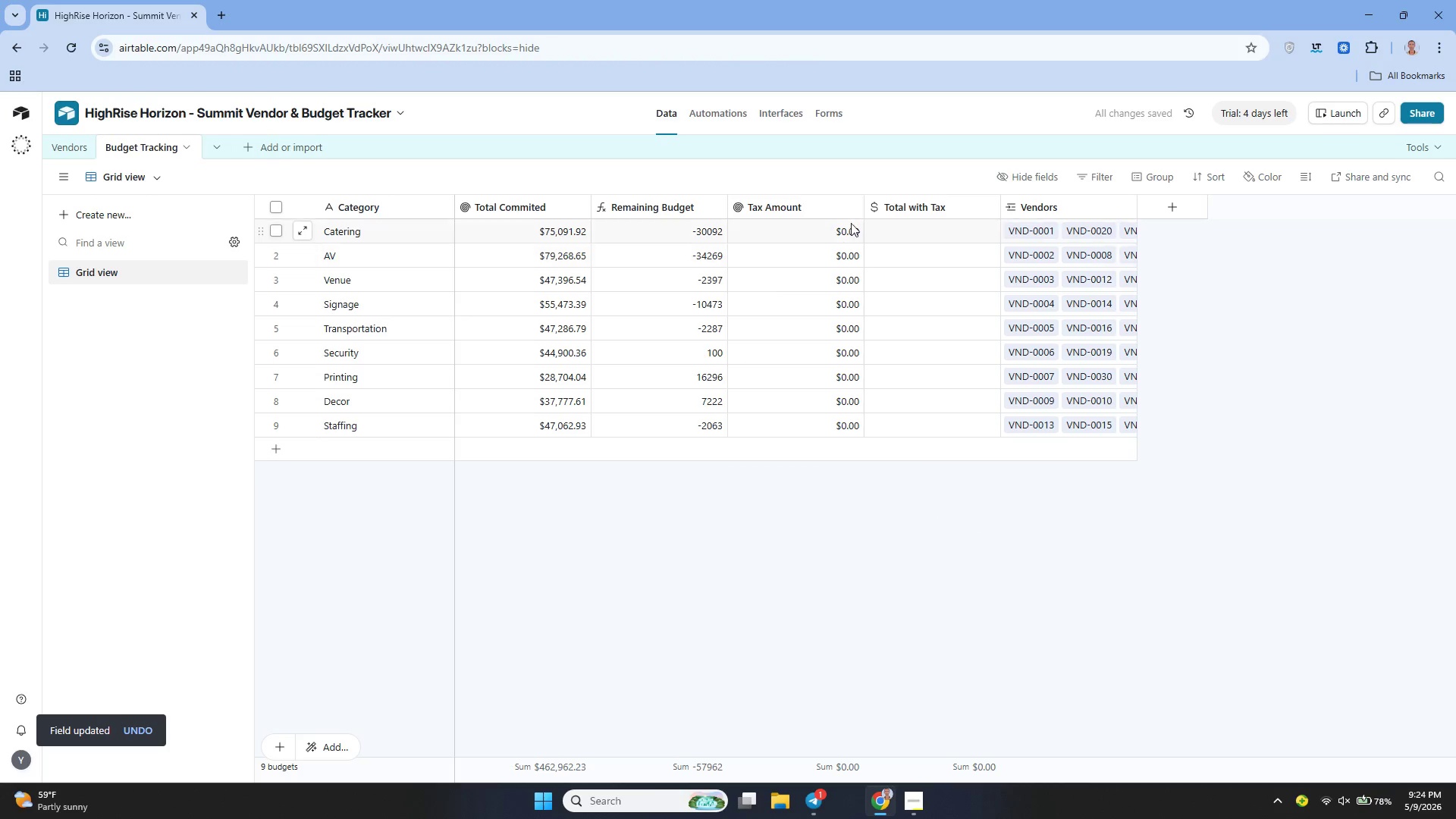 
left_click([853, 205])
 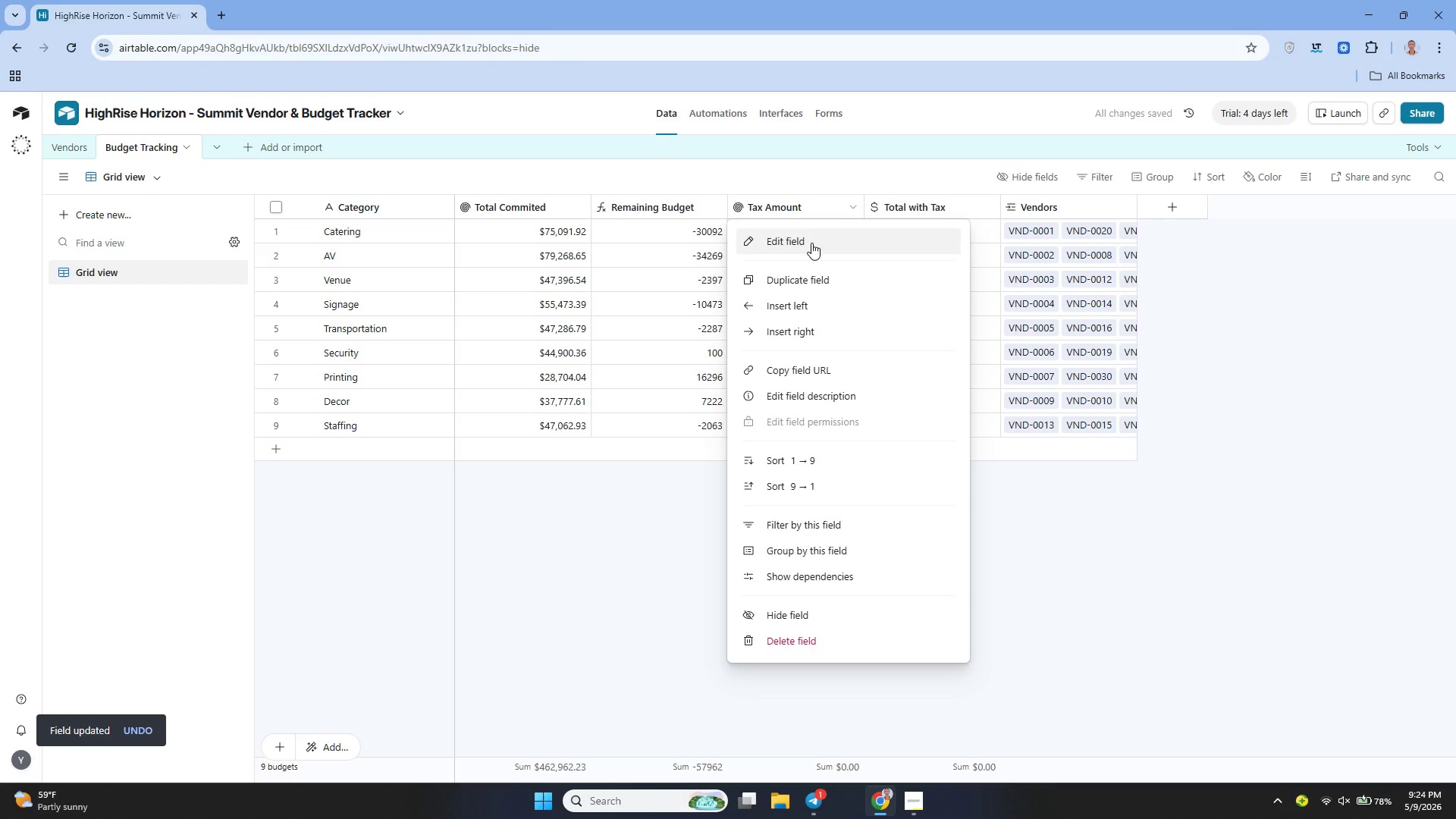 
left_click([808, 243])
 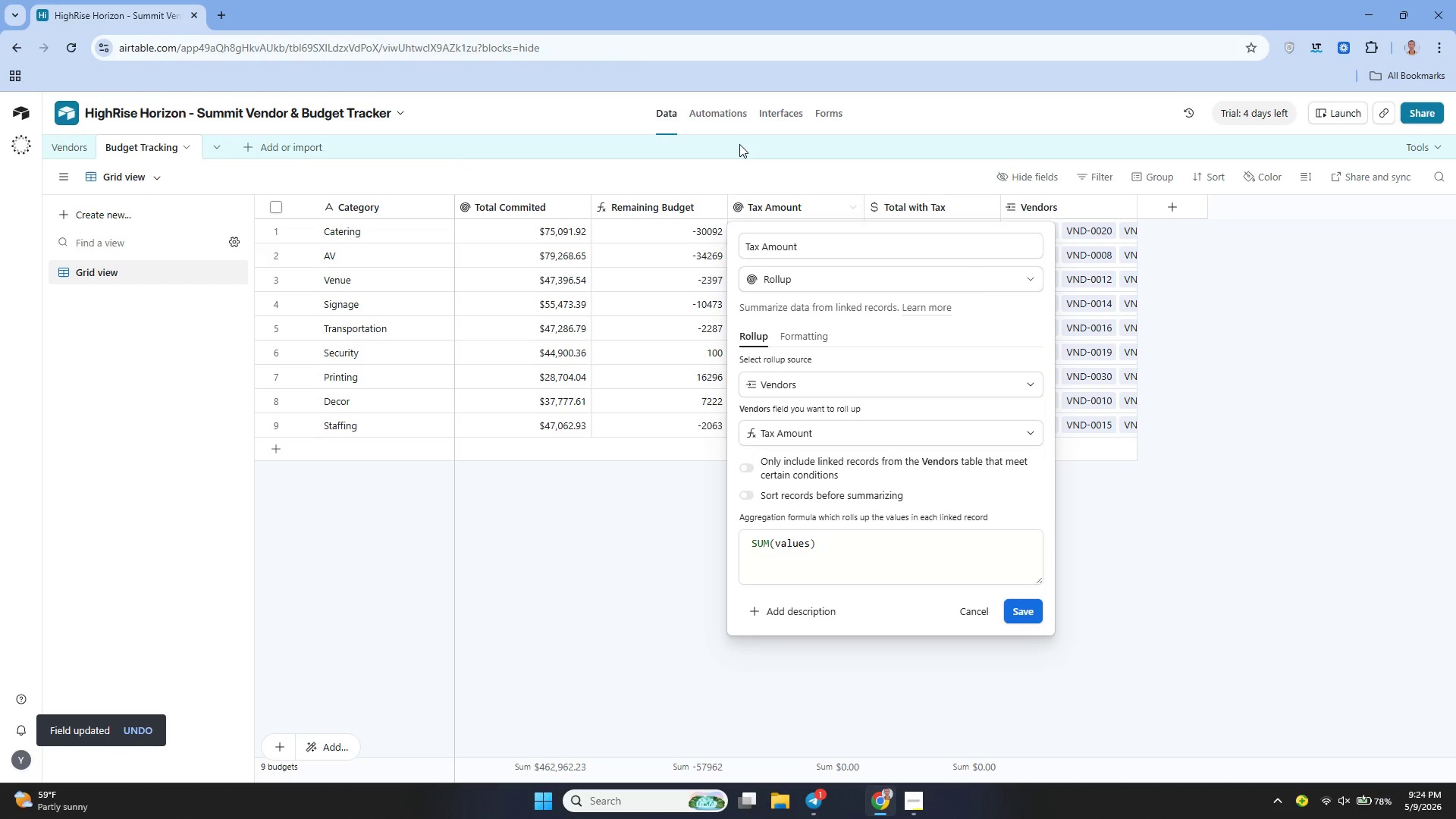 
wait(5.45)
 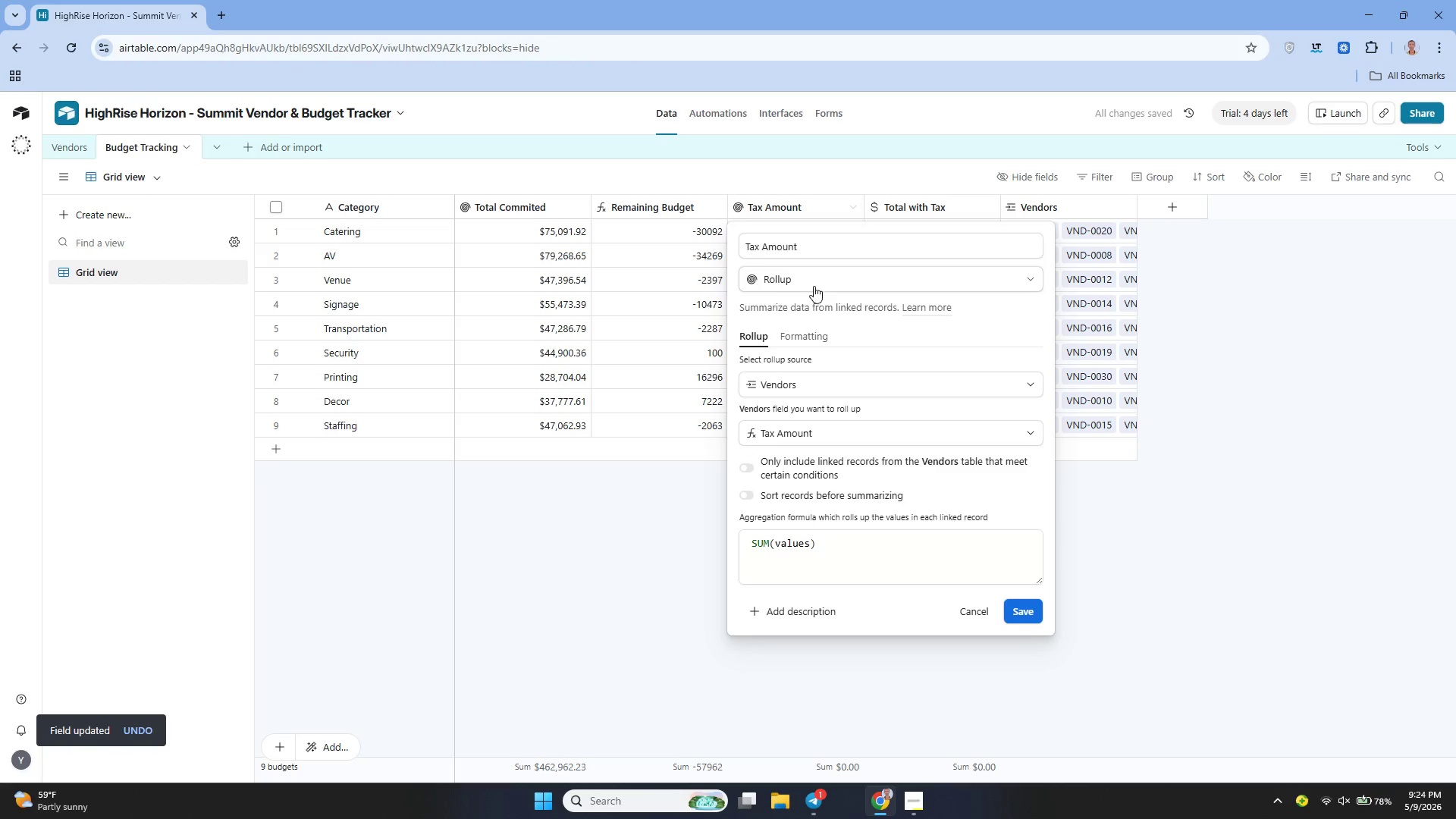 
left_click([70, 146])
 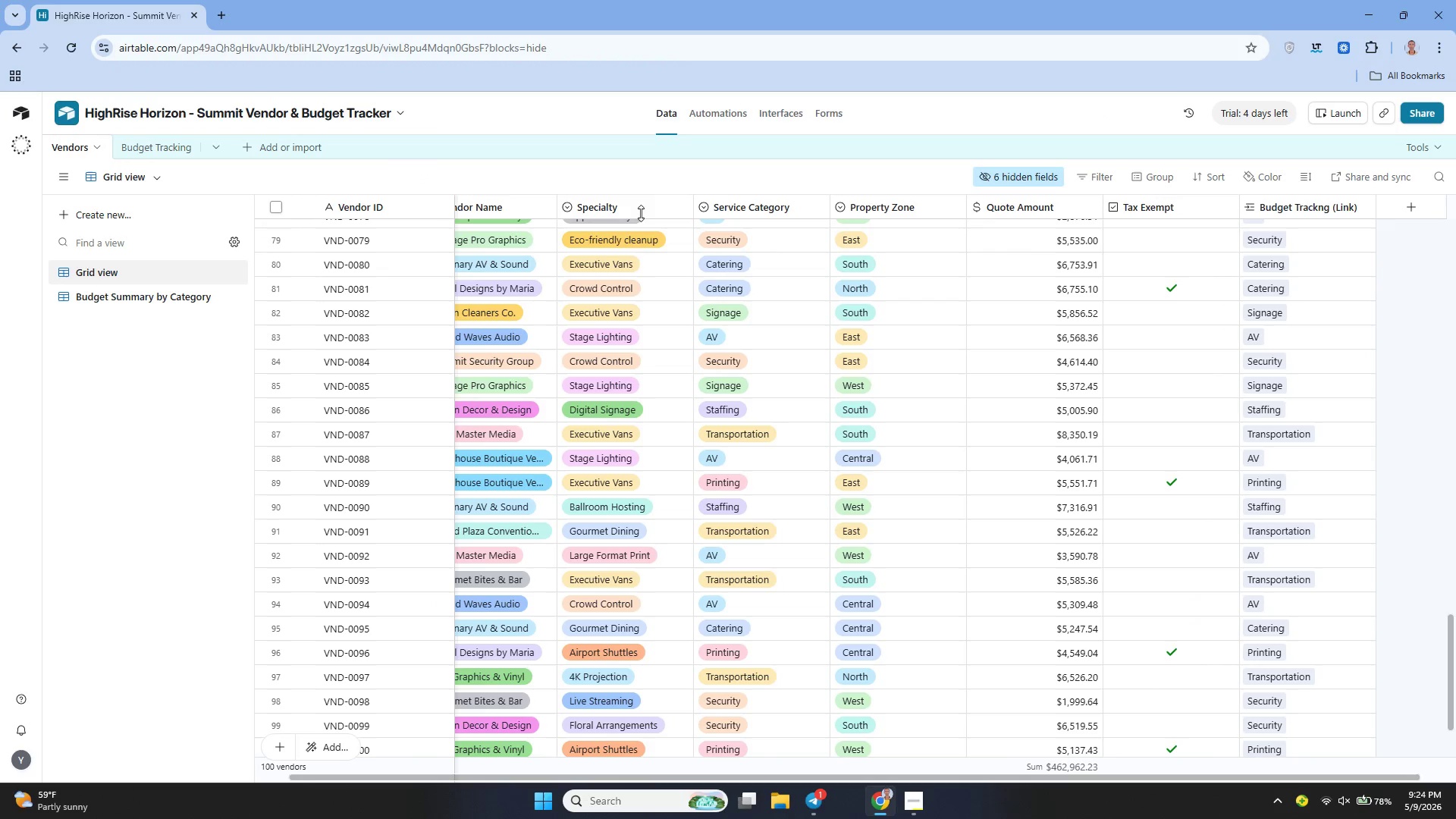 
left_click([1009, 168])
 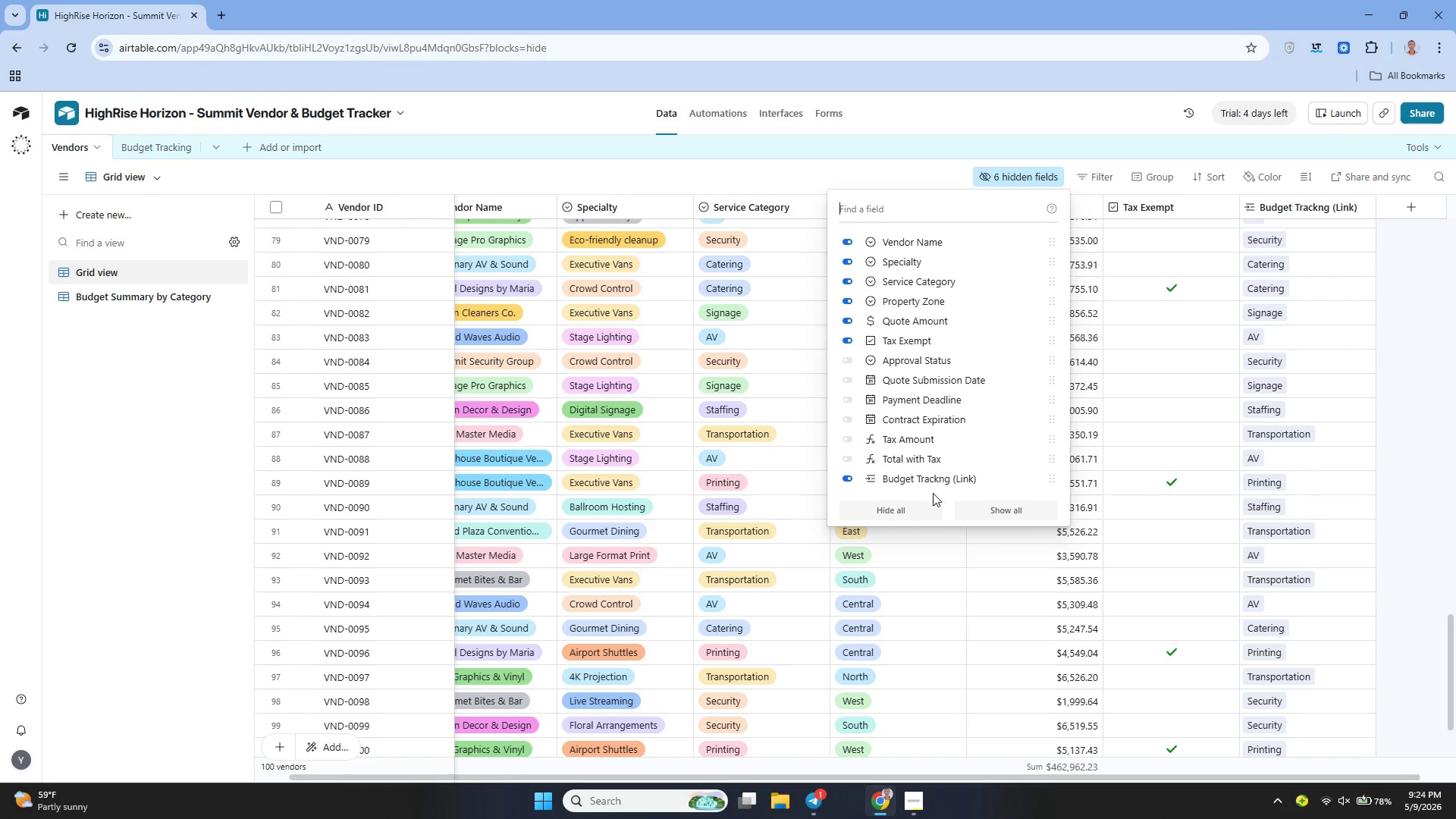 
left_click([965, 507])
 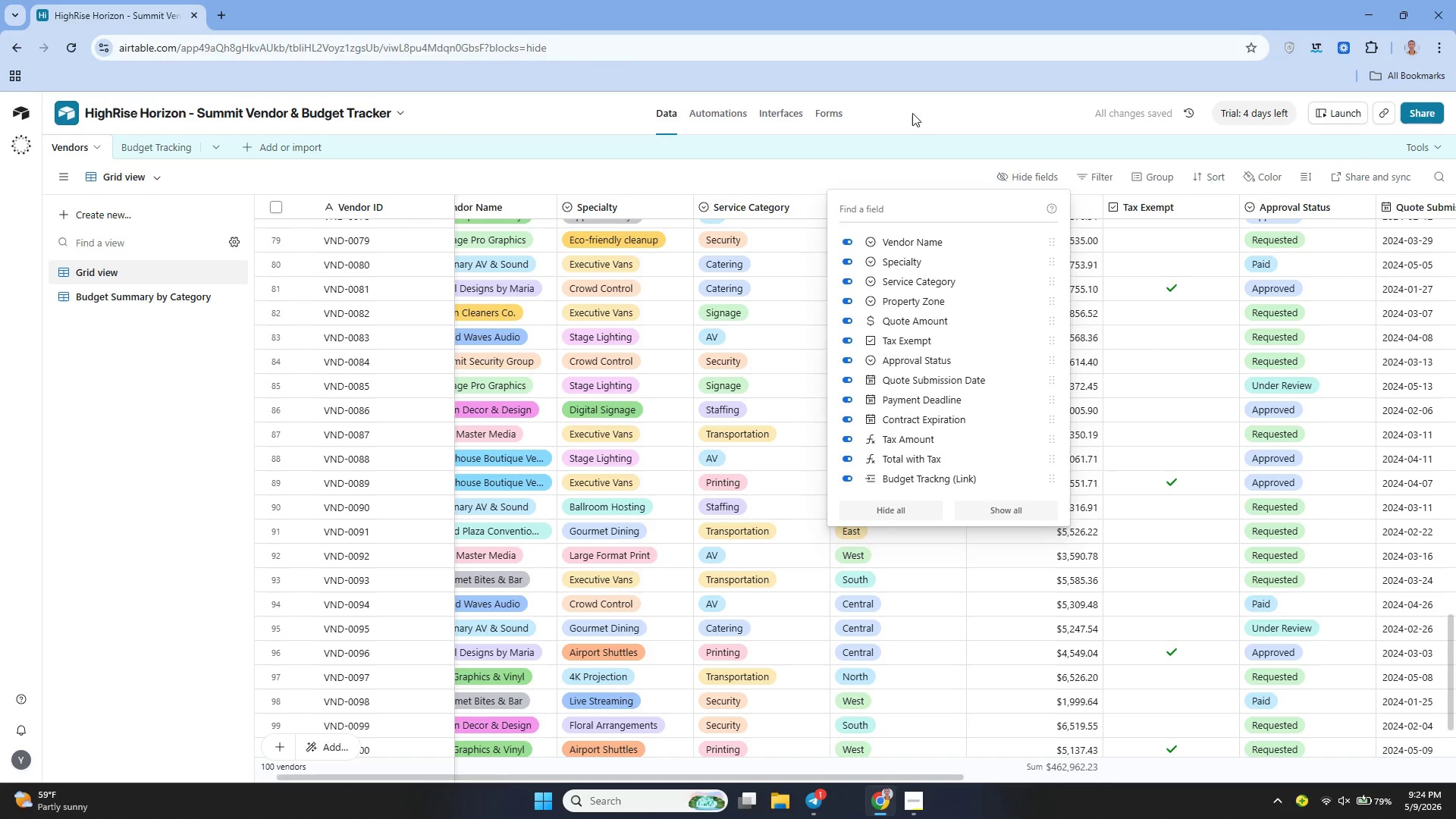 
left_click([901, 177])
 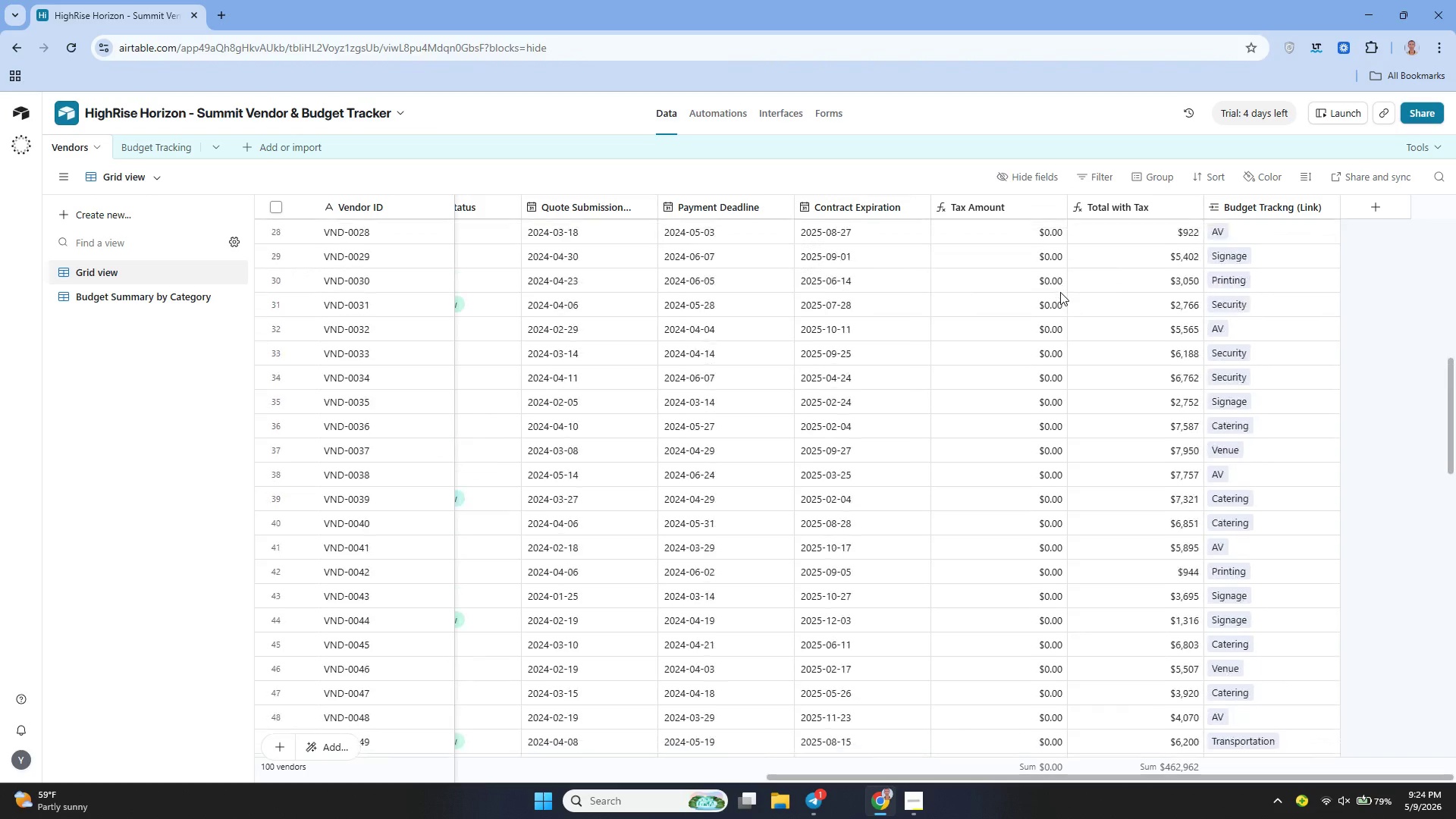 
wait(7.7)
 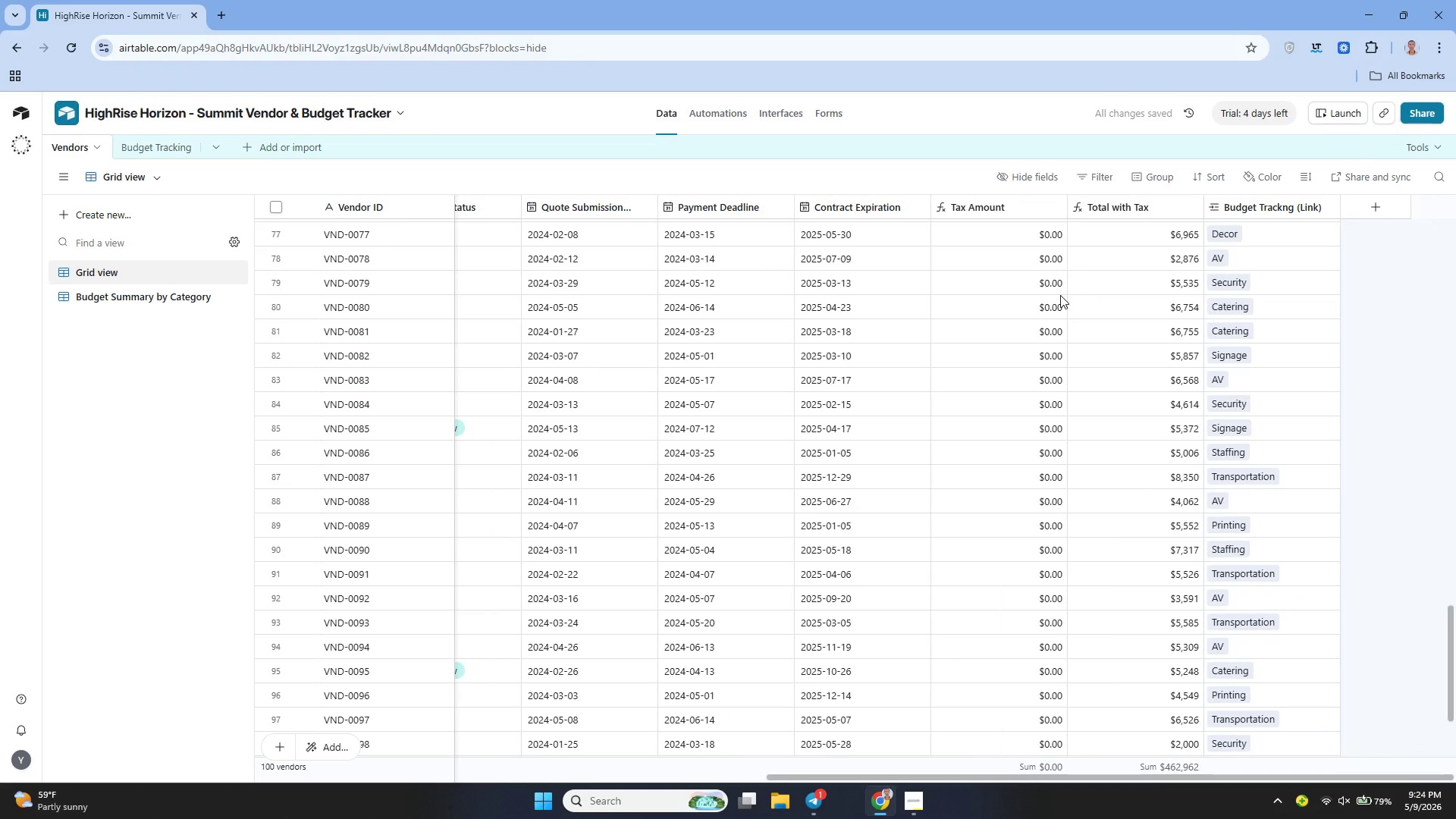 
left_click([1059, 205])
 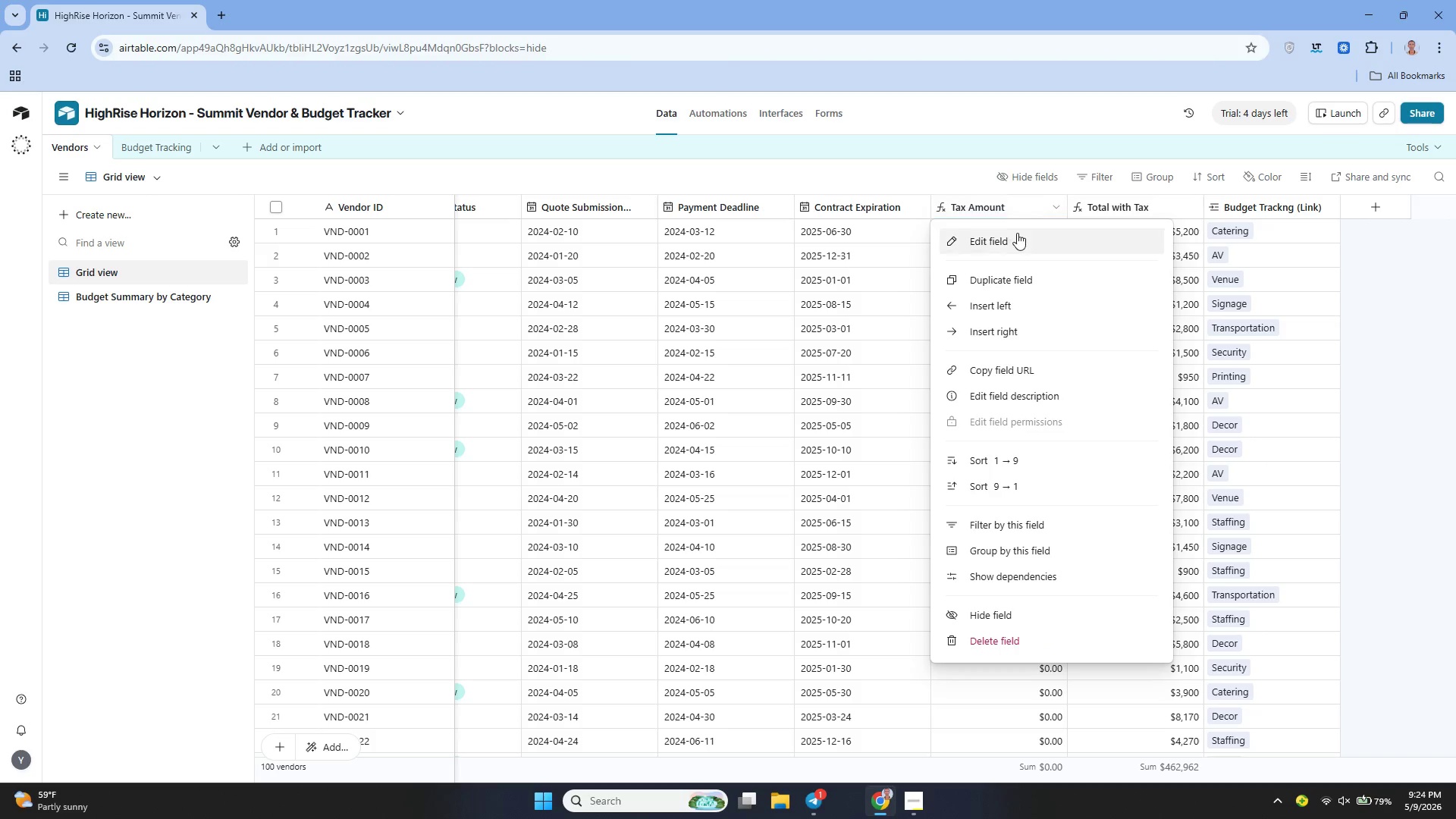 
left_click([1014, 234])